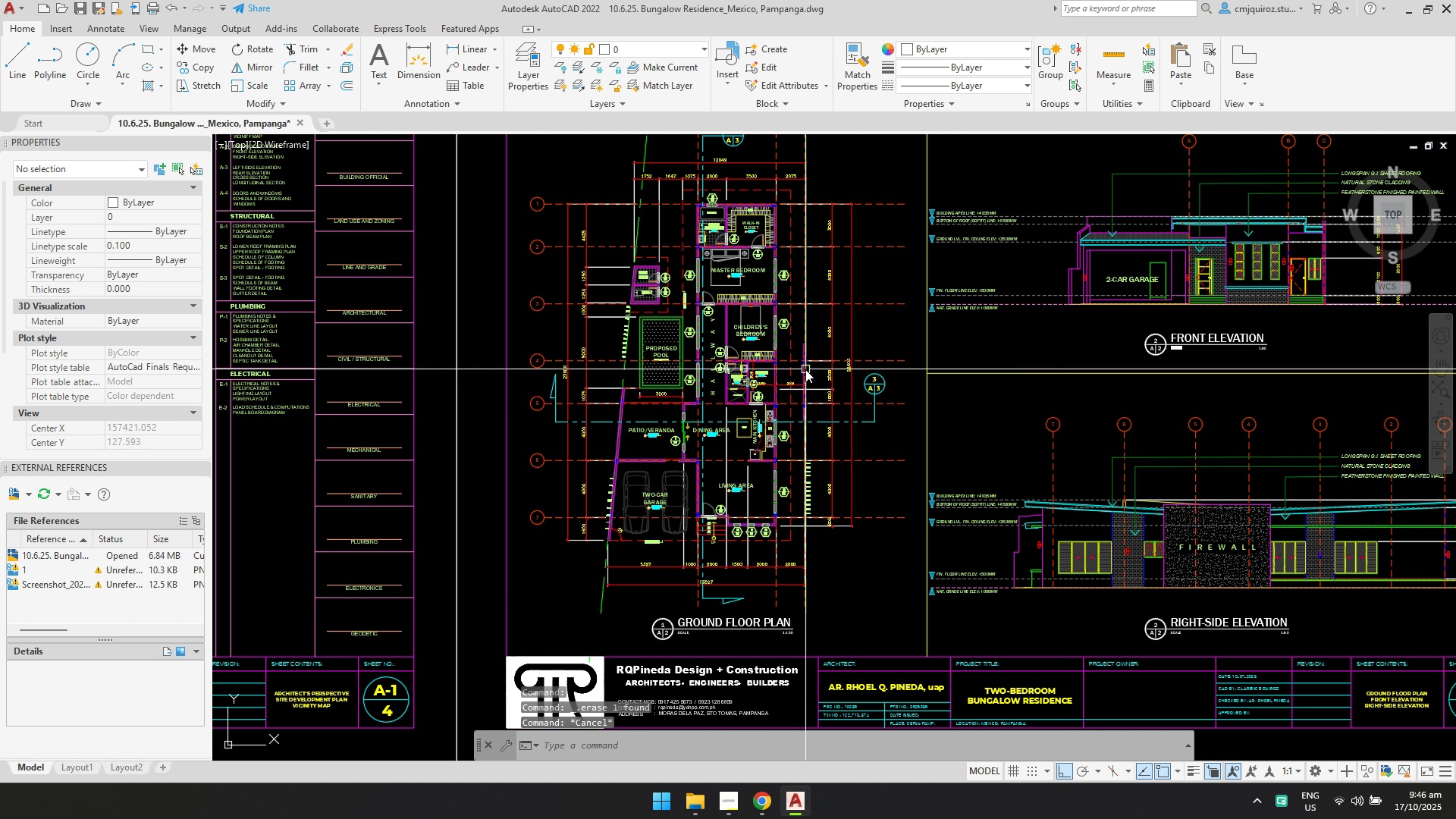 
key(Control+S)
 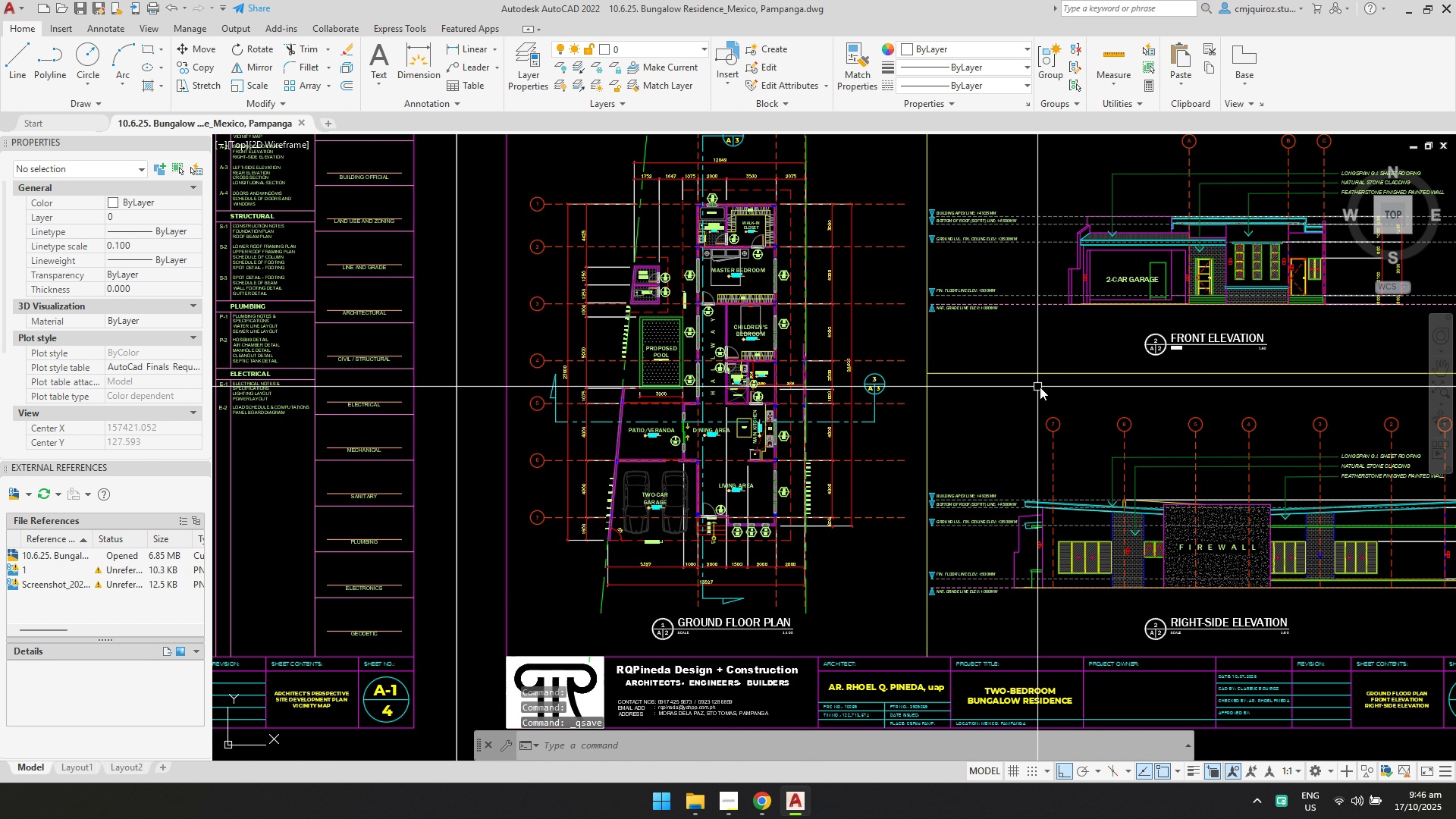 
scroll: coordinate [1119, 387], scroll_direction: down, amount: 2.0
 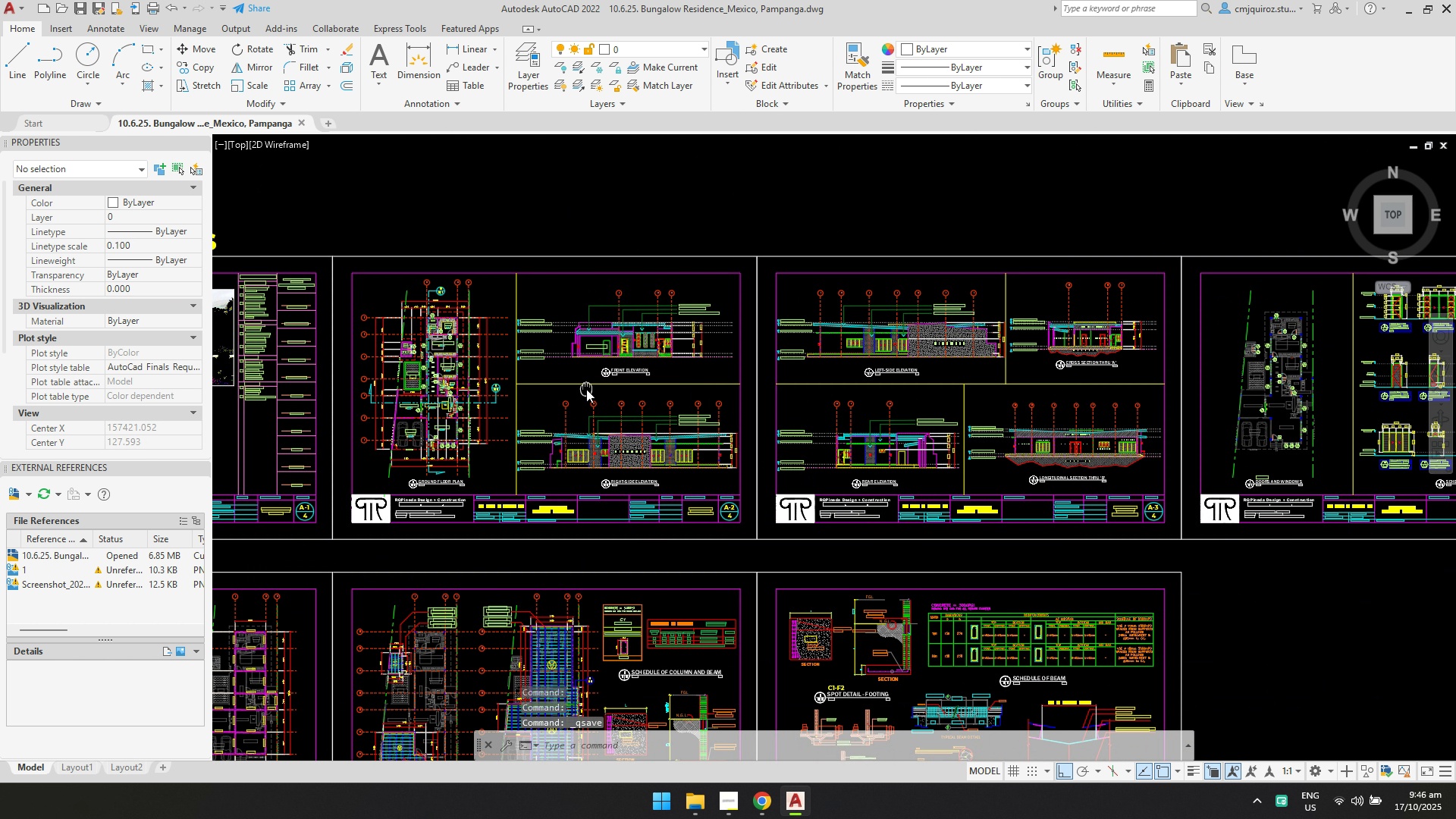 
key(Escape)
 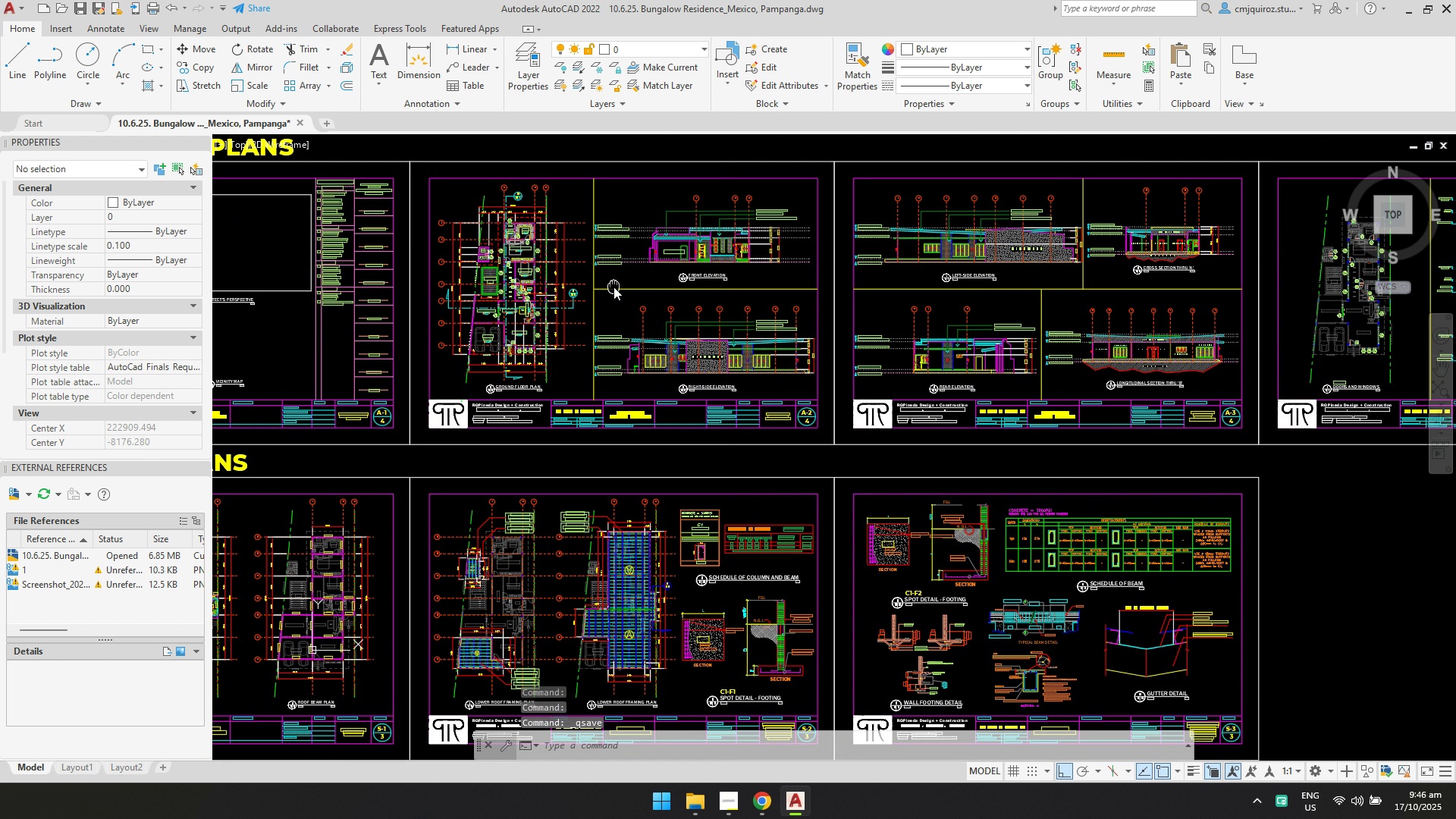 
scroll: coordinate [933, 325], scroll_direction: down, amount: 1.0
 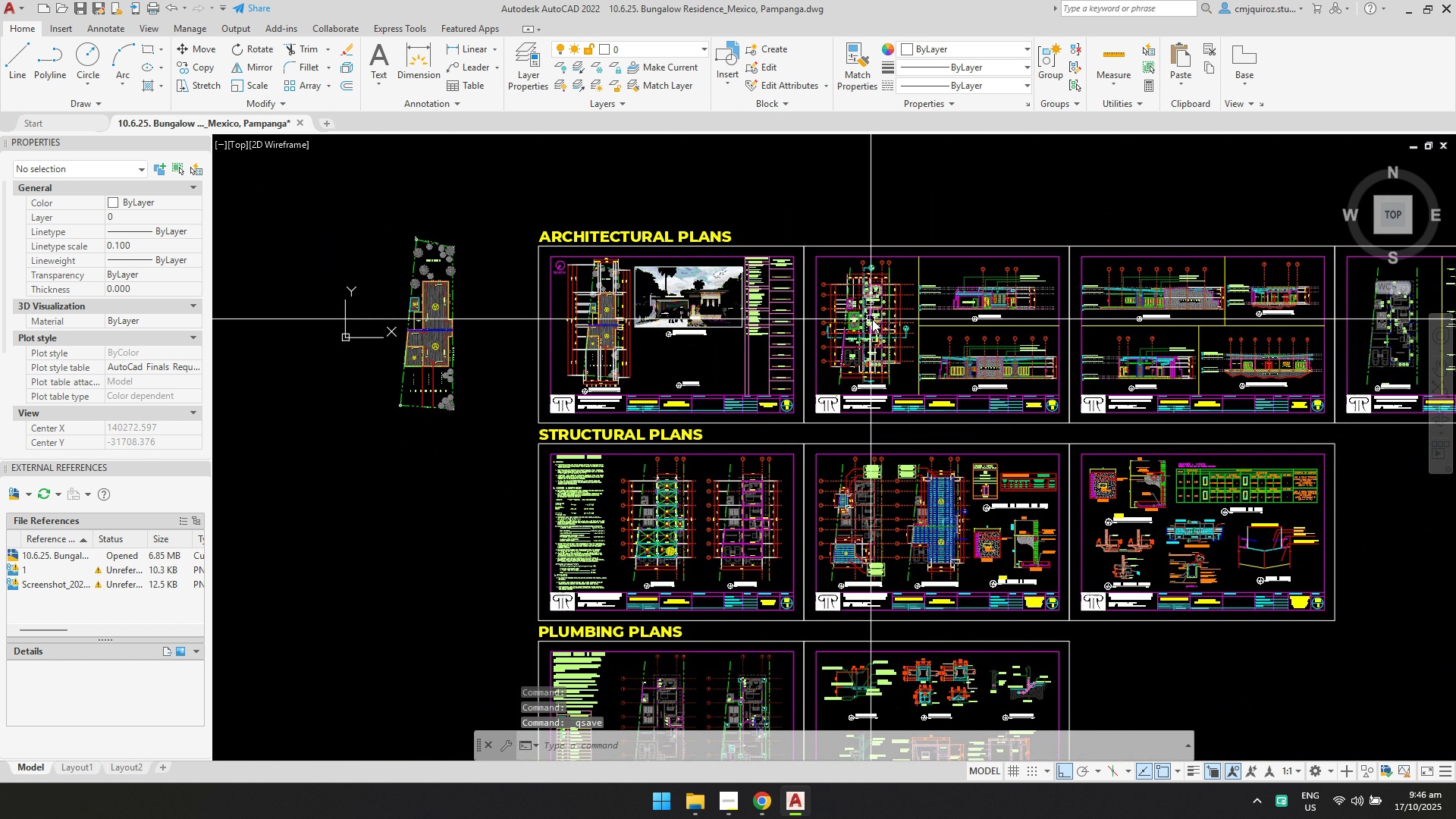 
scroll: coordinate [914, 629], scroll_direction: up, amount: 5.0
 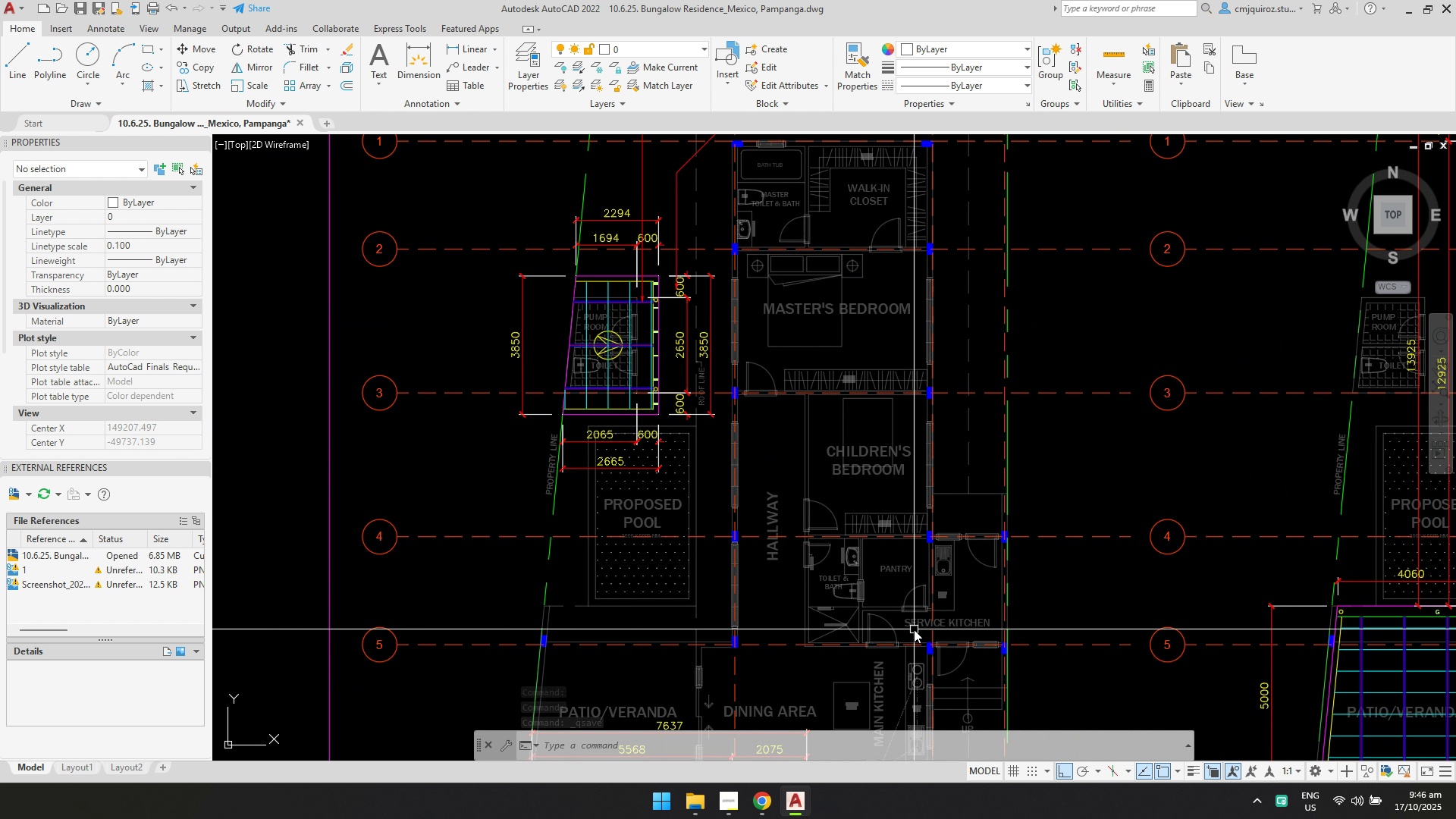 
scroll: coordinate [914, 629], scroll_direction: down, amount: 3.0
 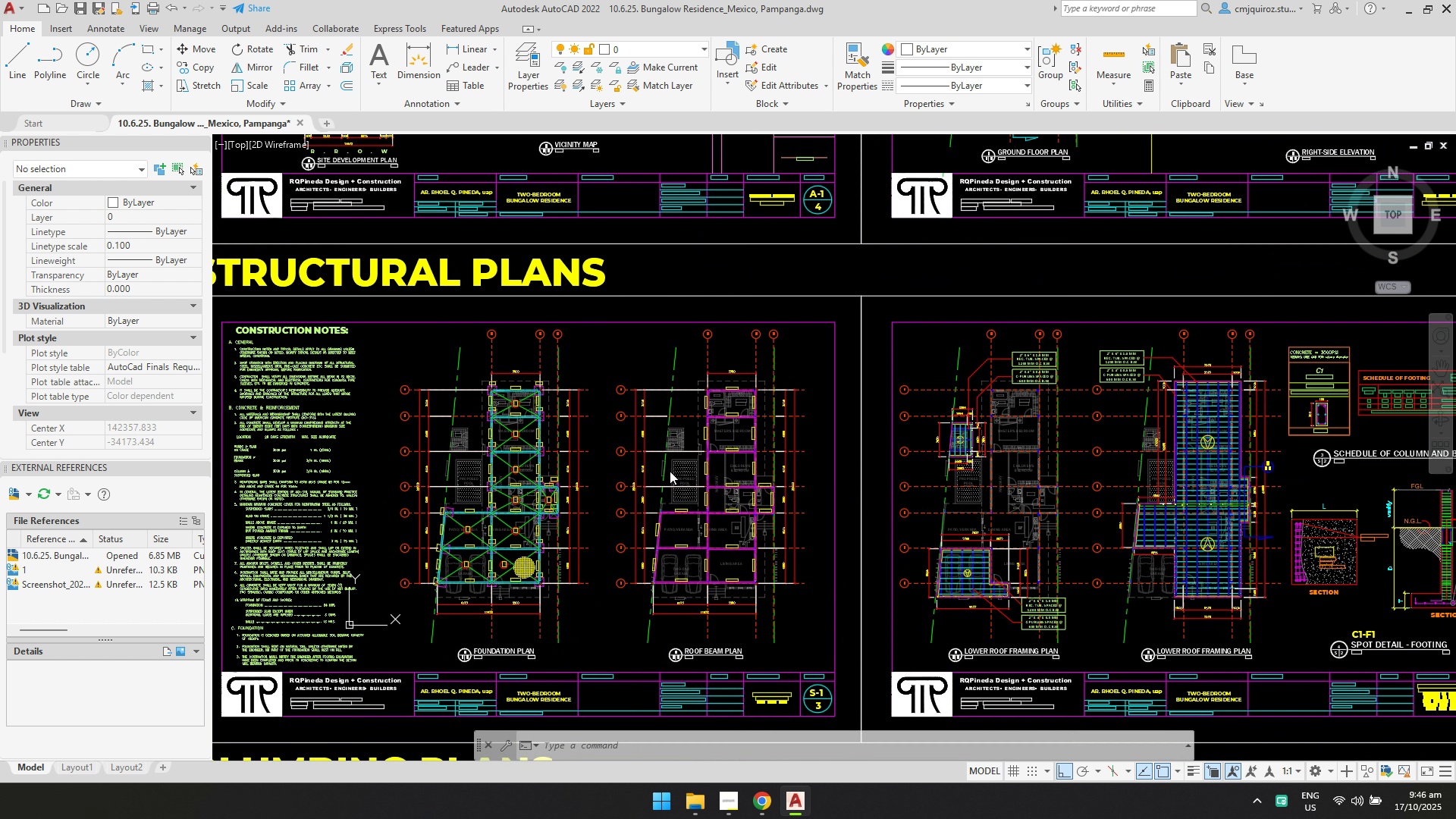 
key(Control+ControlLeft)
 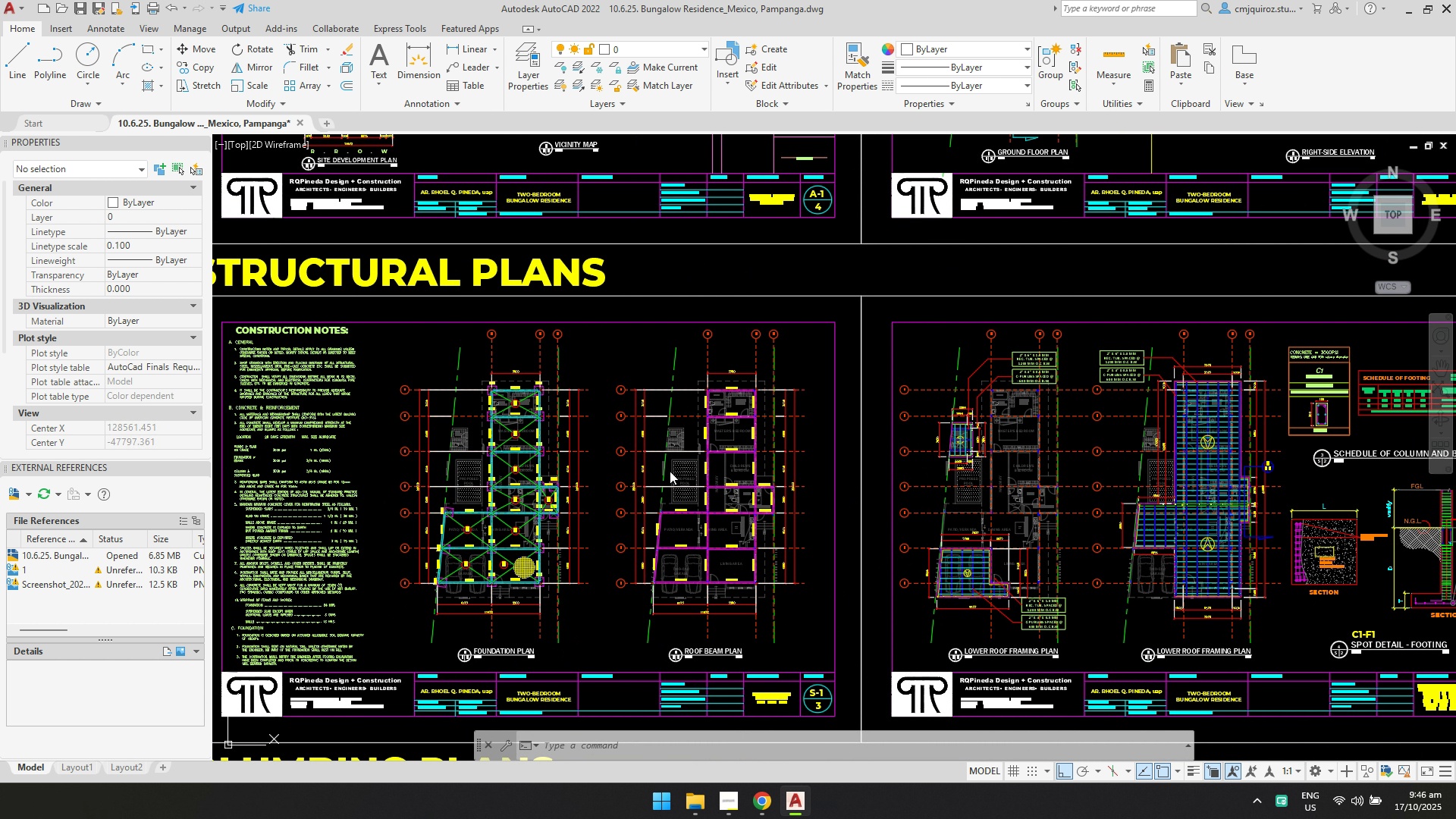 
key(Control+S)
 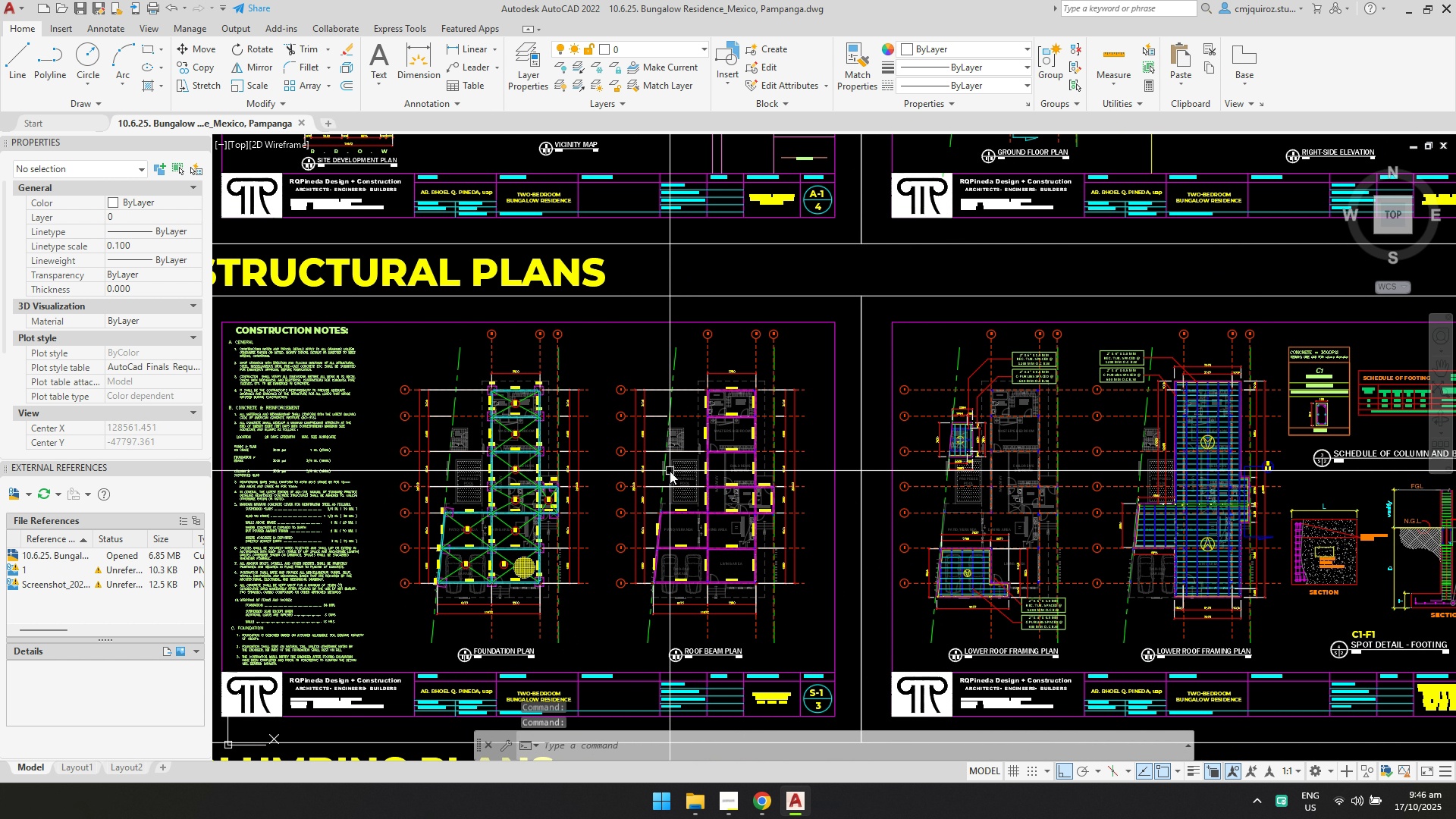 
key(Alt+AltLeft)
 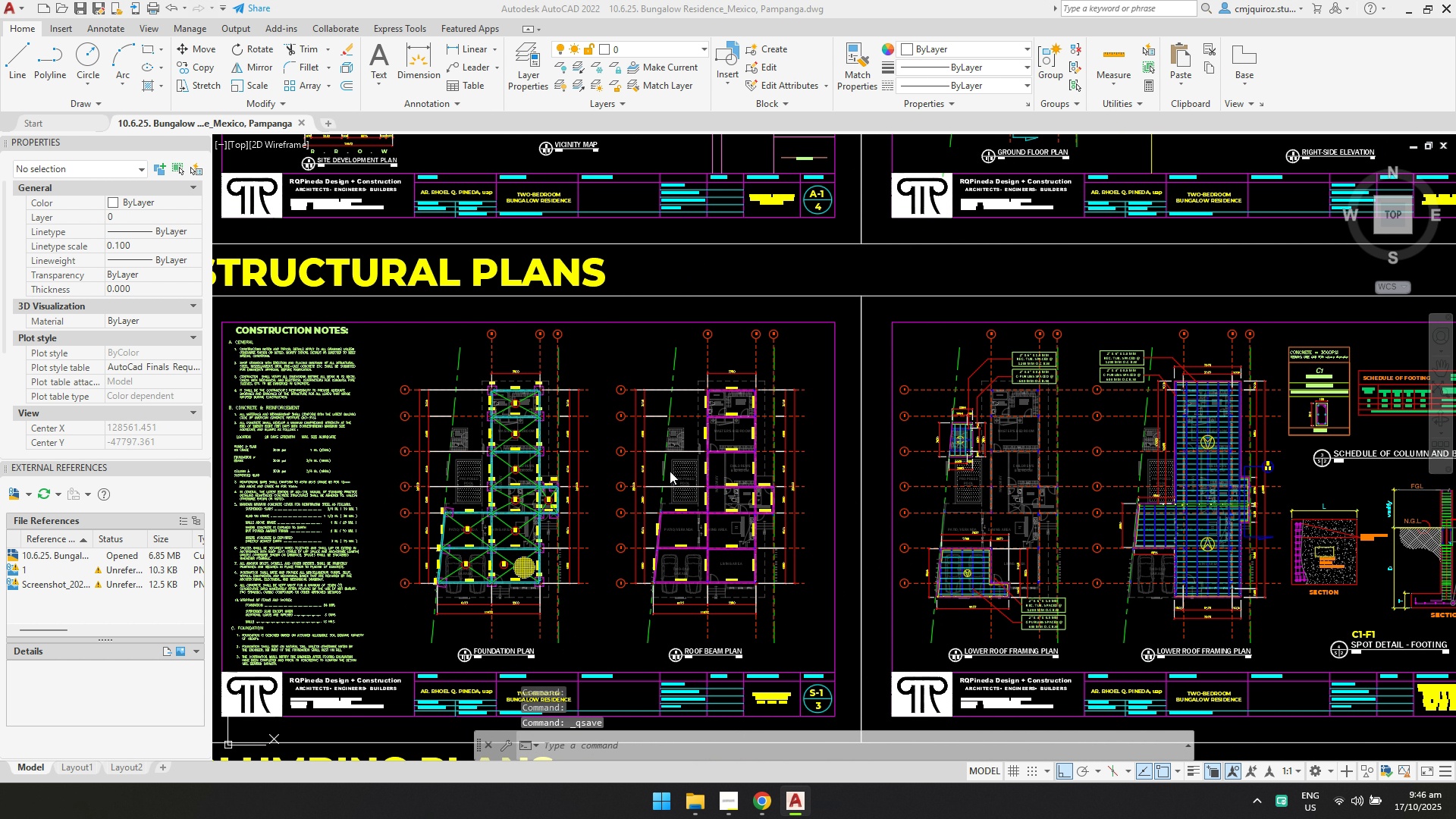 
key(Alt+Tab)
 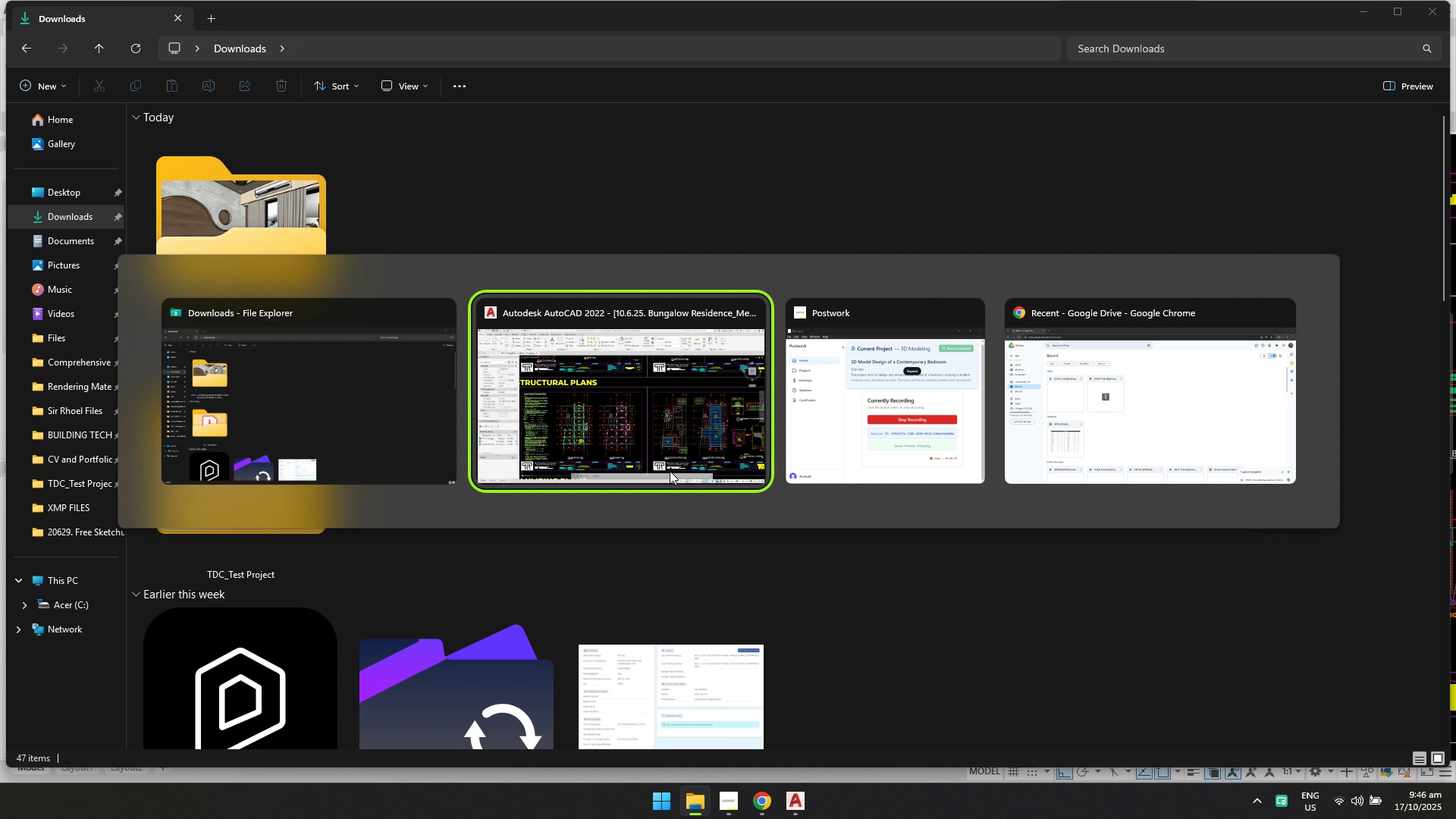 
key(Alt+Tab)
 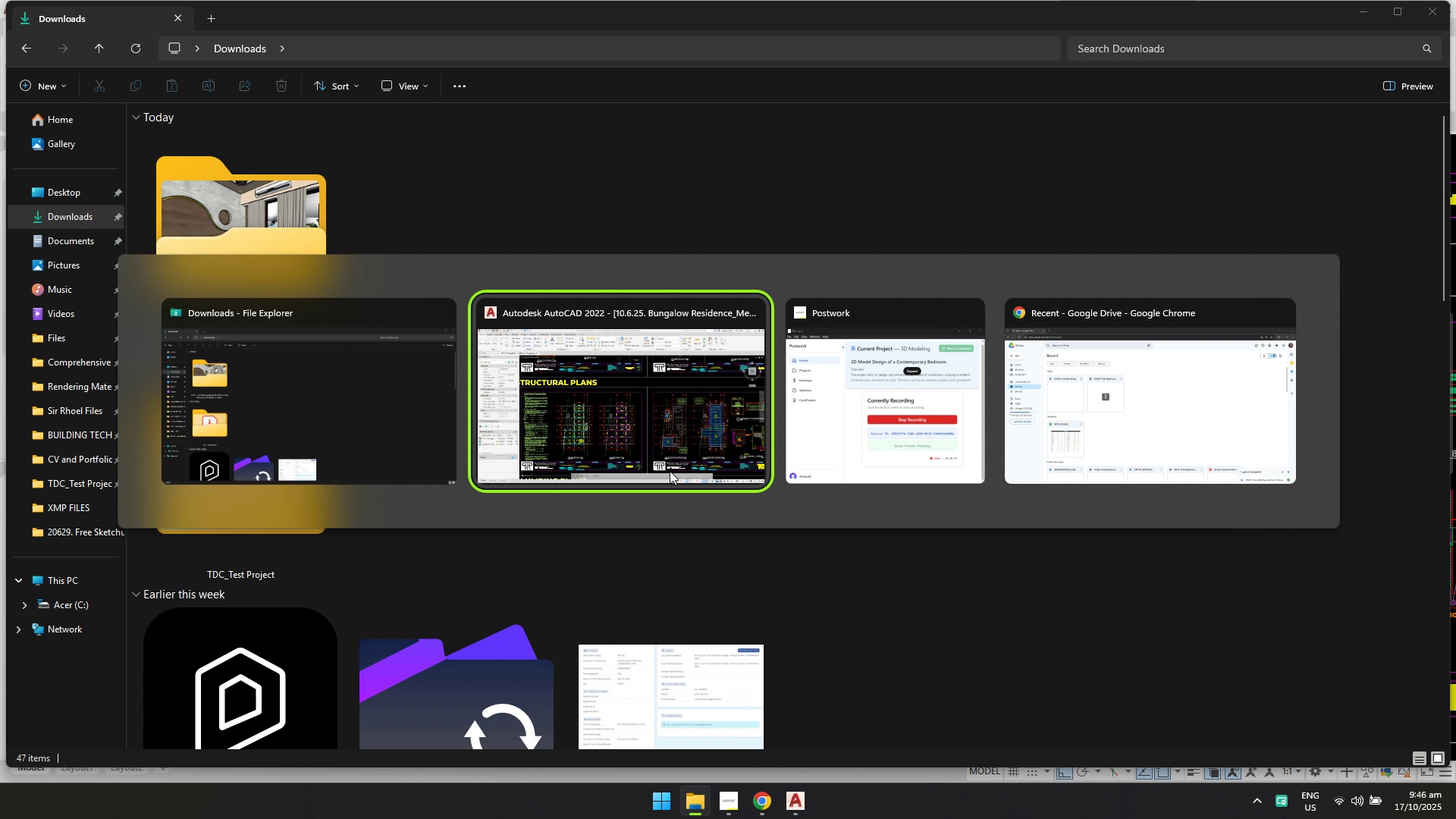 
key(Alt+Tab)